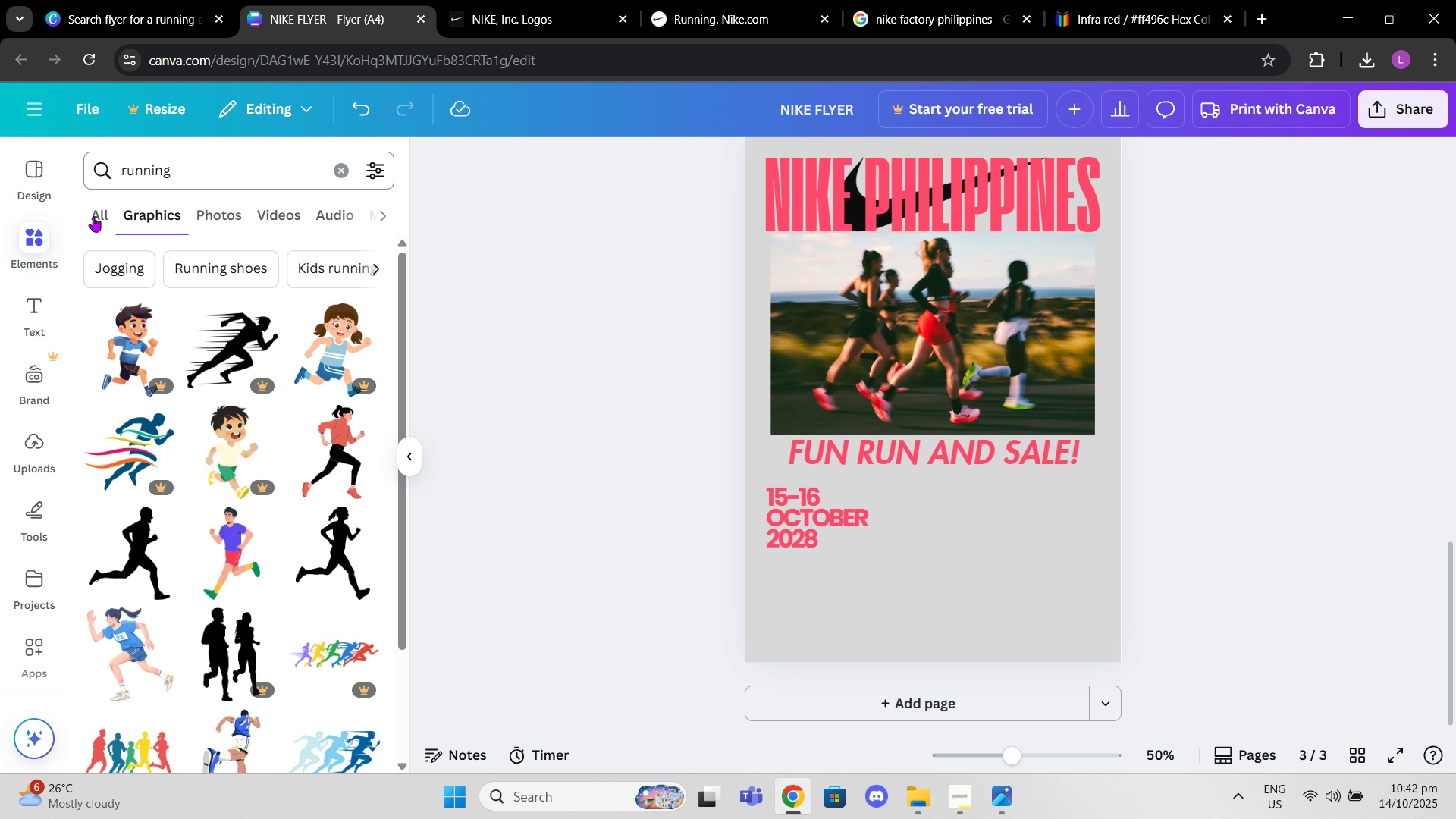 
double_click([707, 159])
 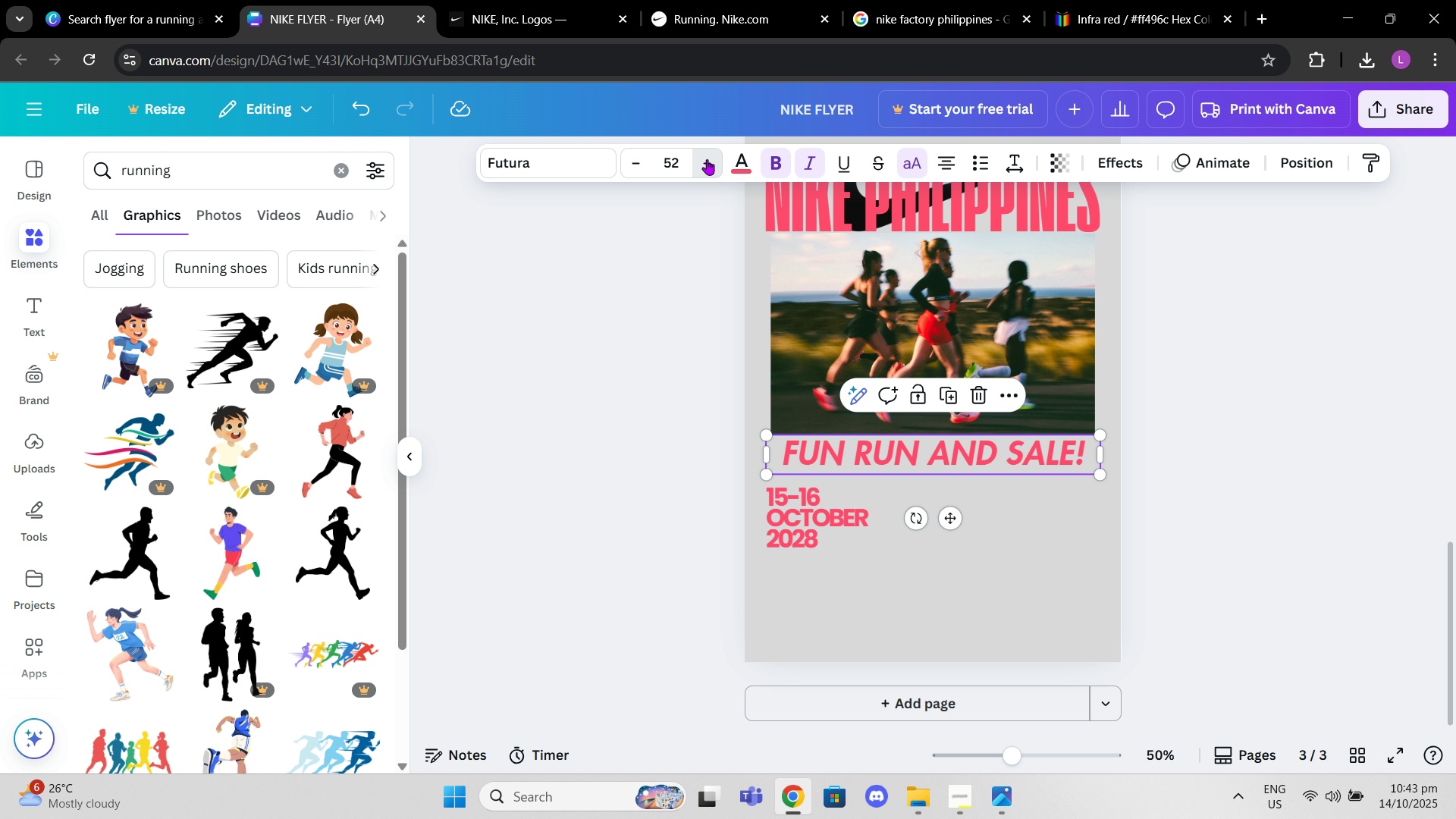 
triple_click([707, 159])
 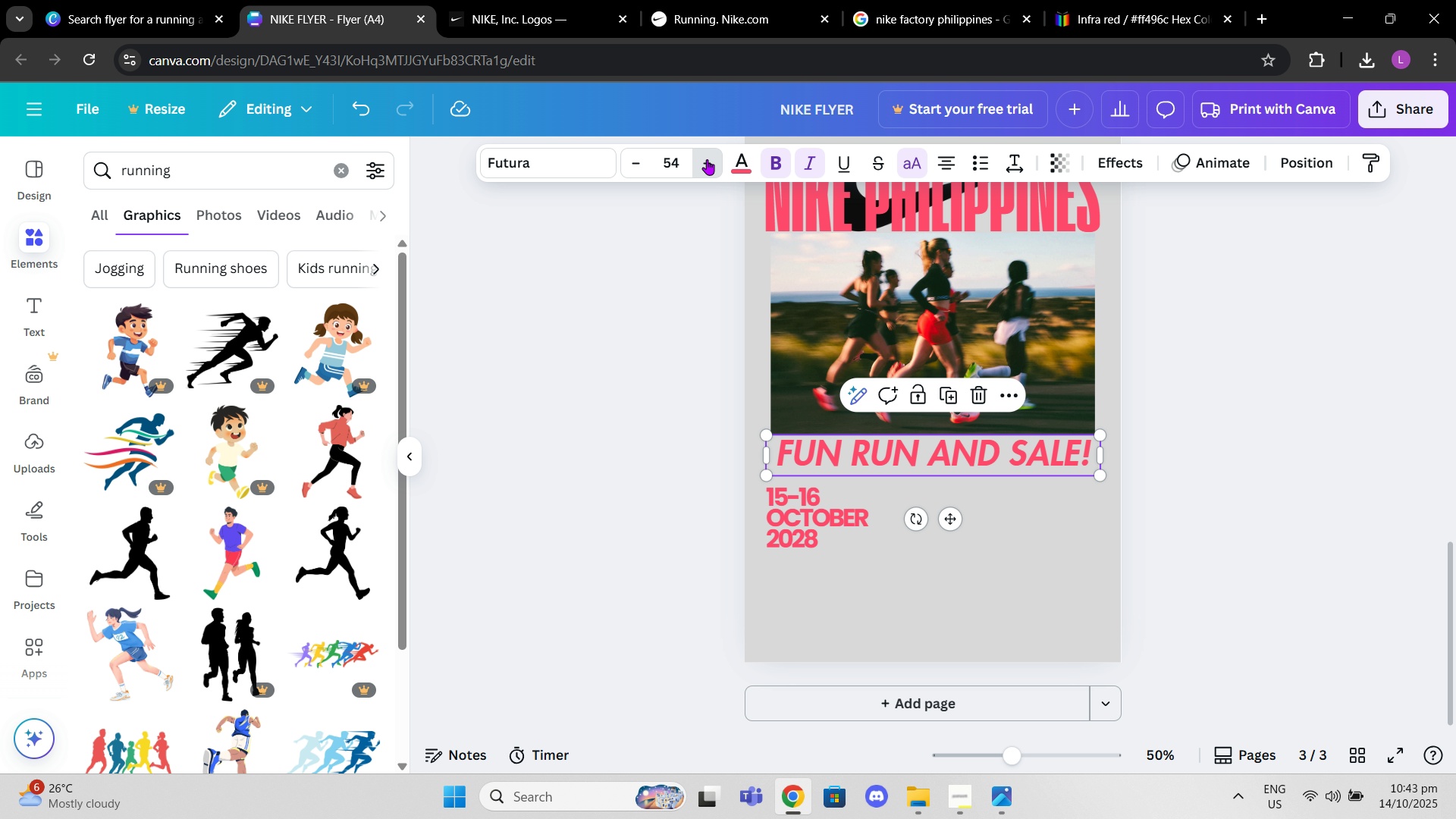 
triple_click([707, 159])
 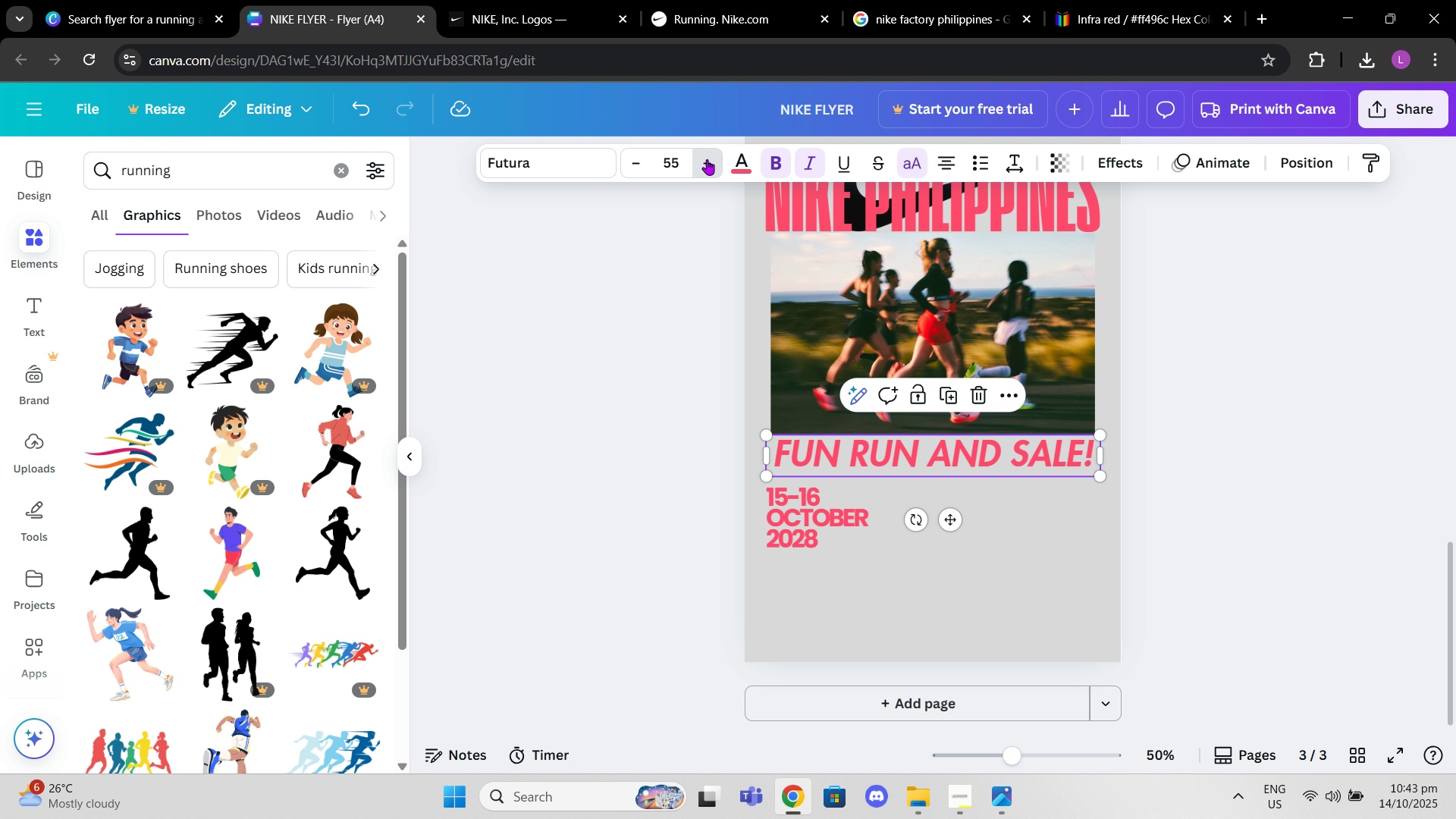 
double_click([707, 159])
 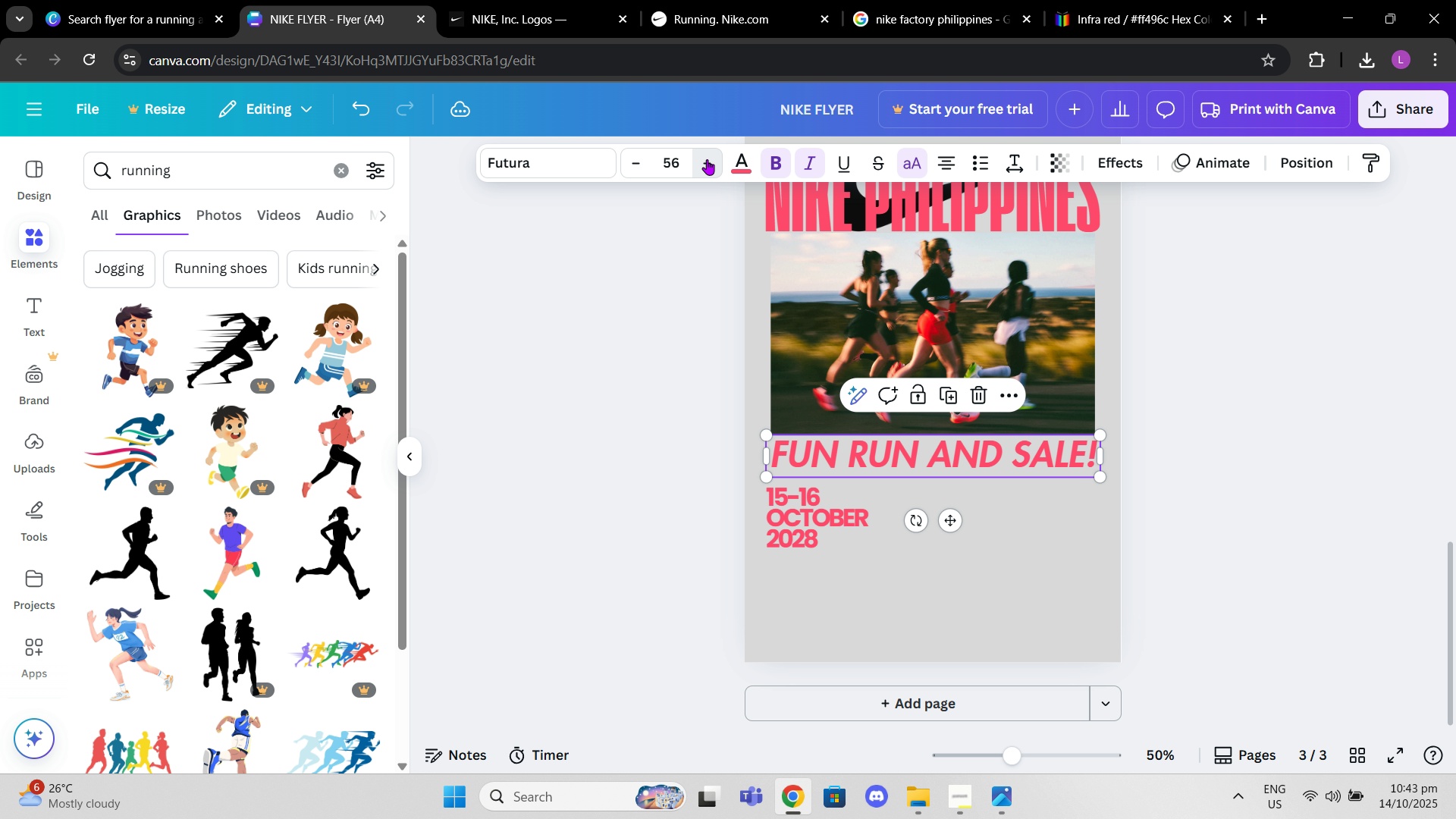 
triple_click([707, 159])
 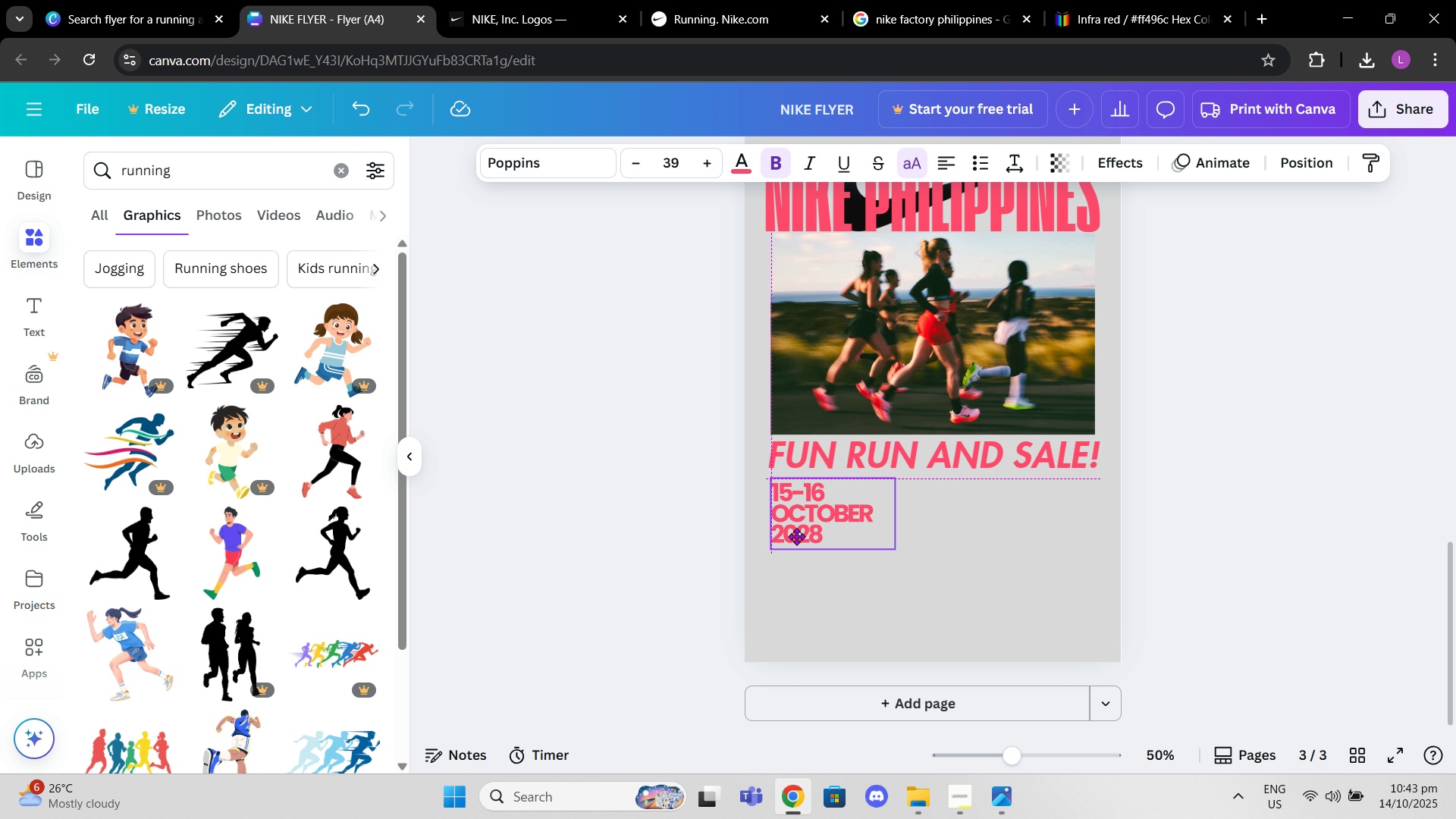 
scroll: coordinate [281, 441], scroll_direction: down, amount: 8.0
 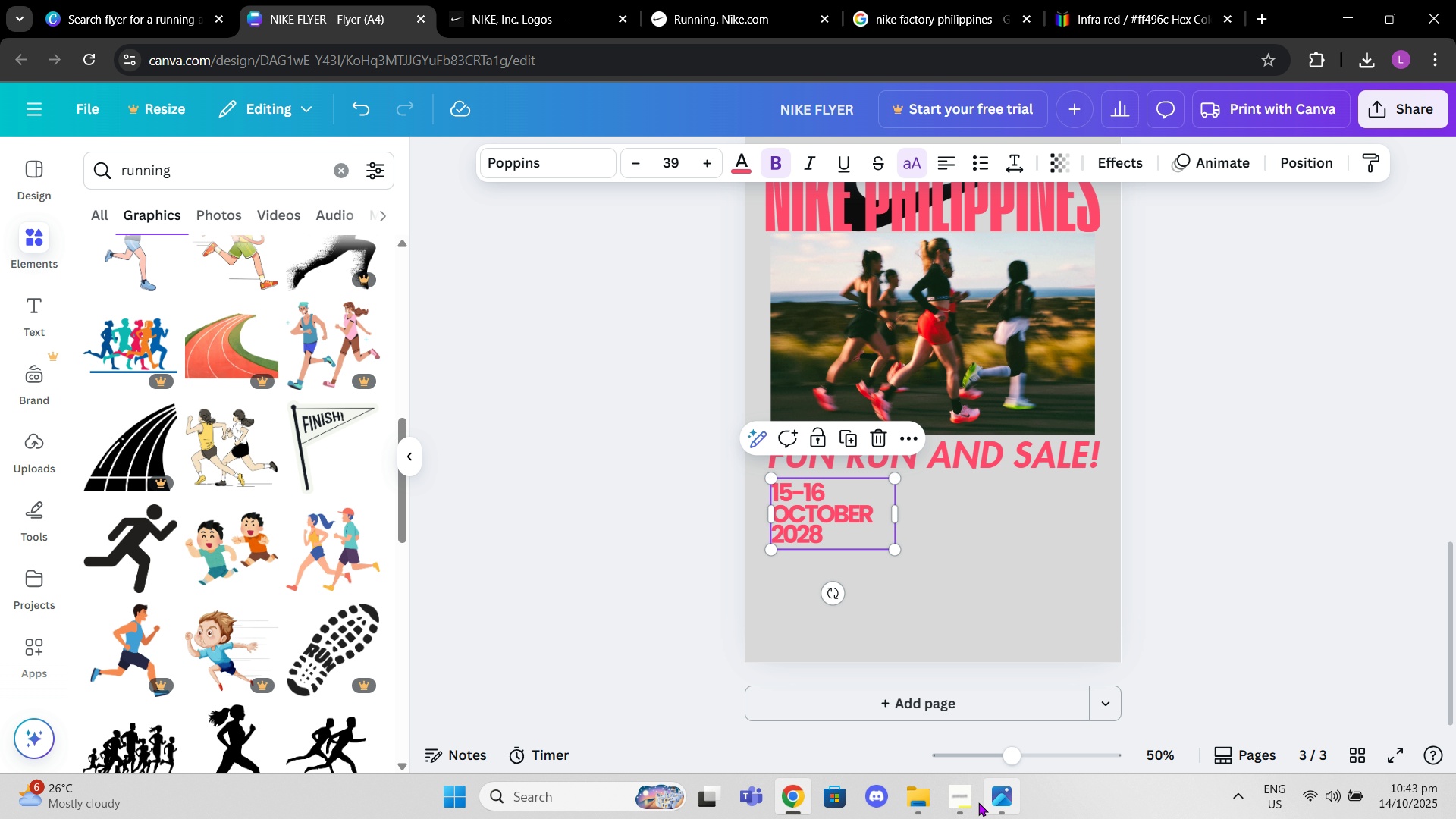 
left_click([961, 800])